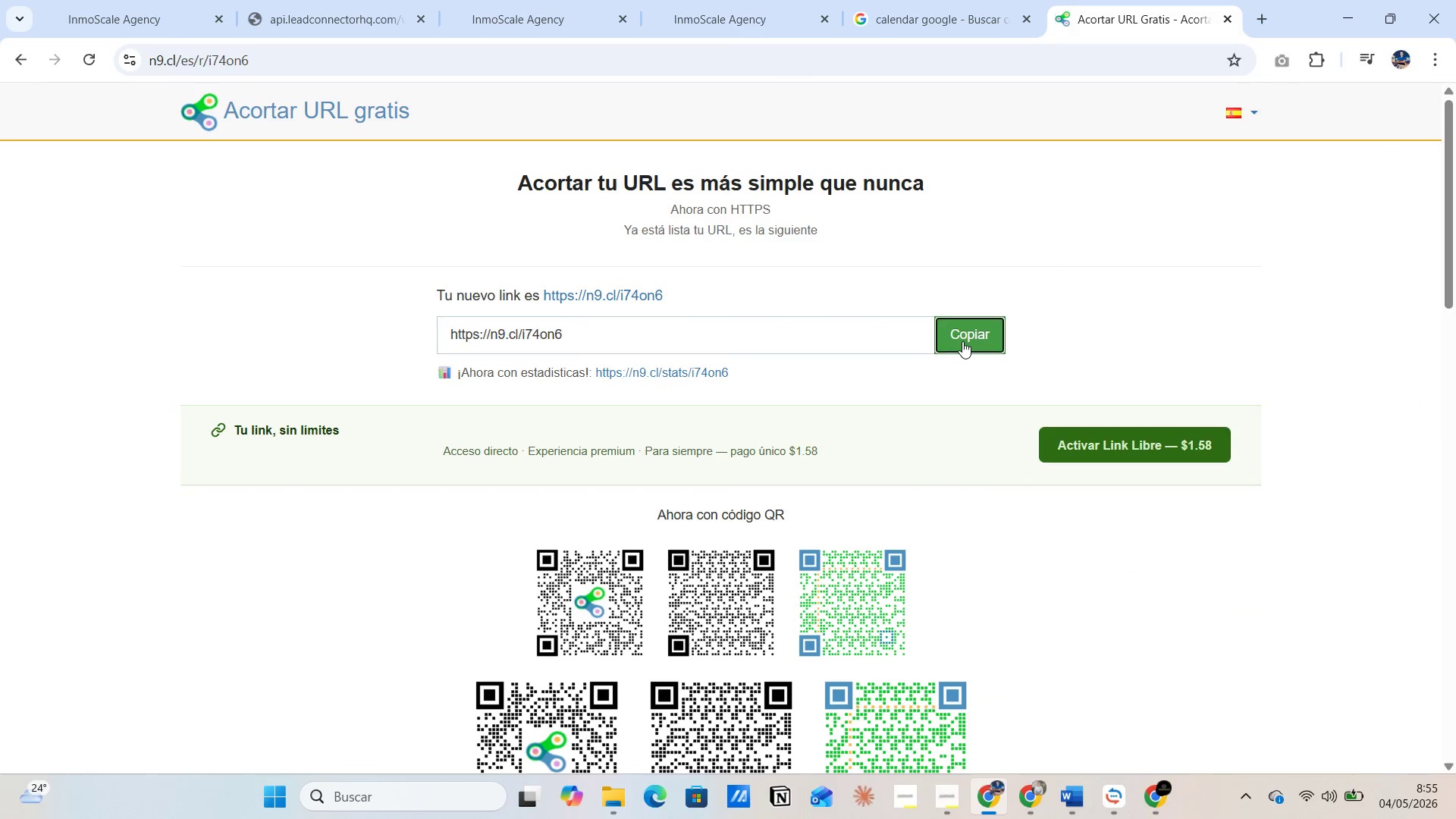 
left_click([717, 20])
 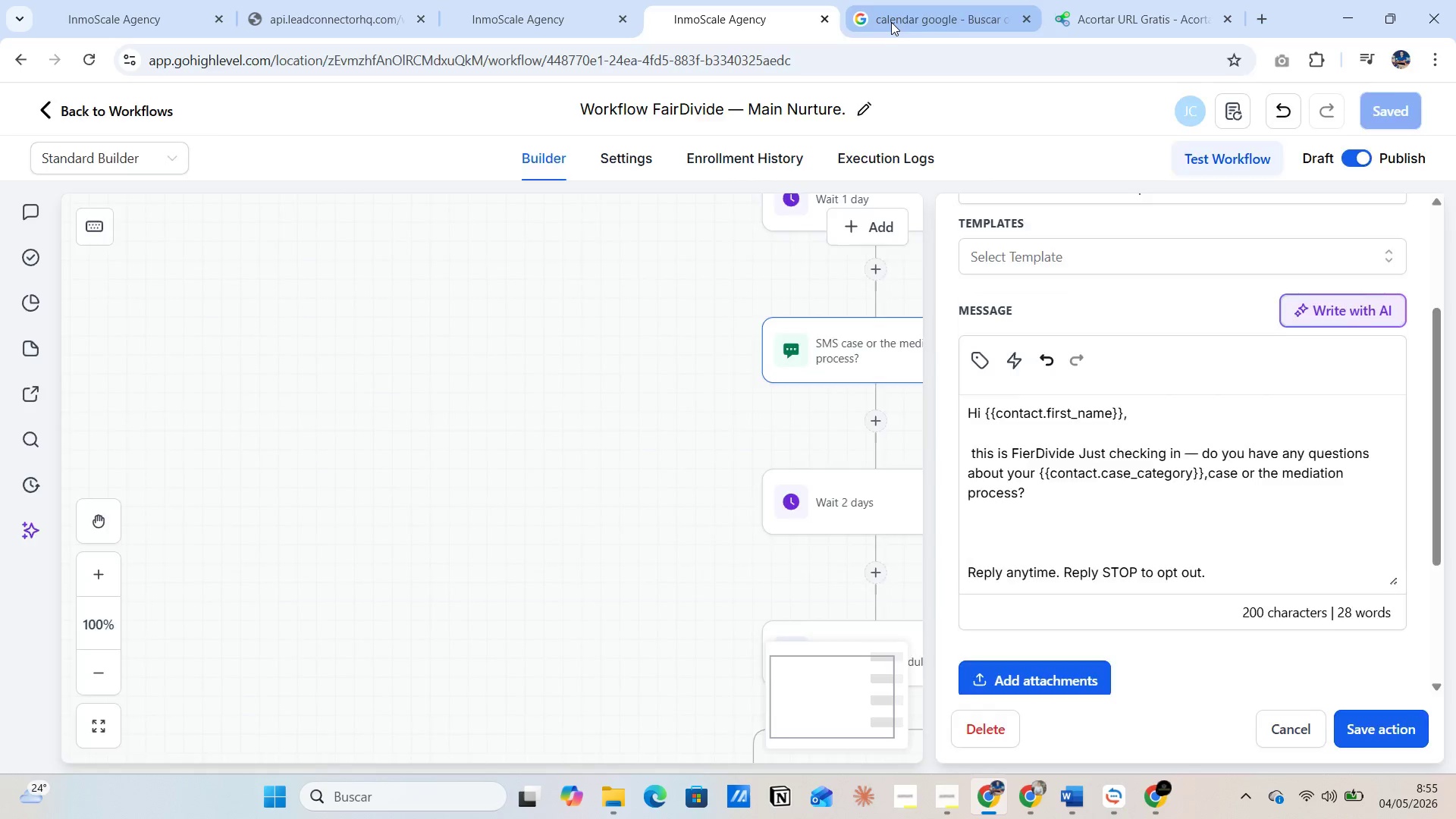 
left_click([891, 22])
 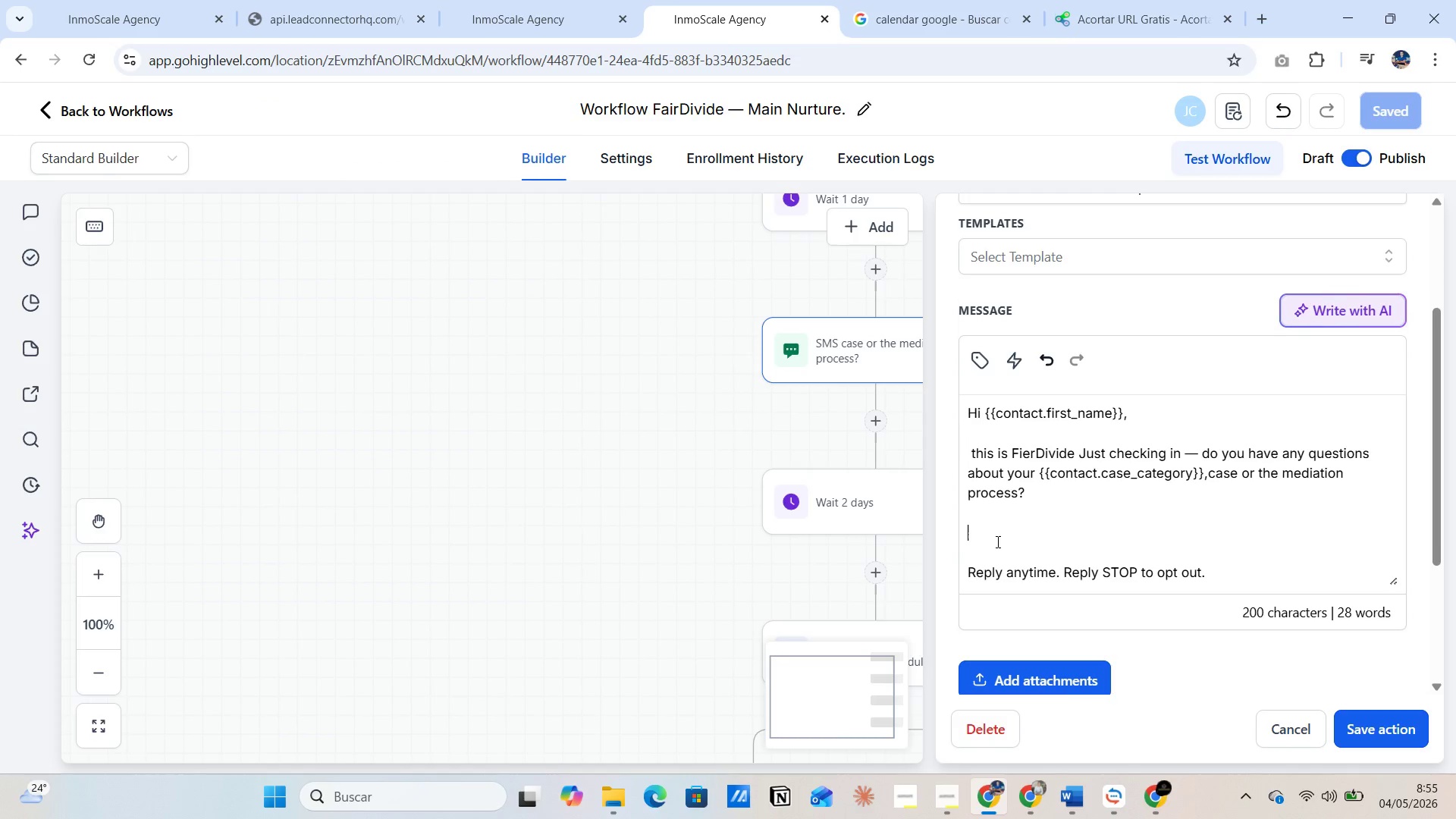 
left_click([1000, 540])
 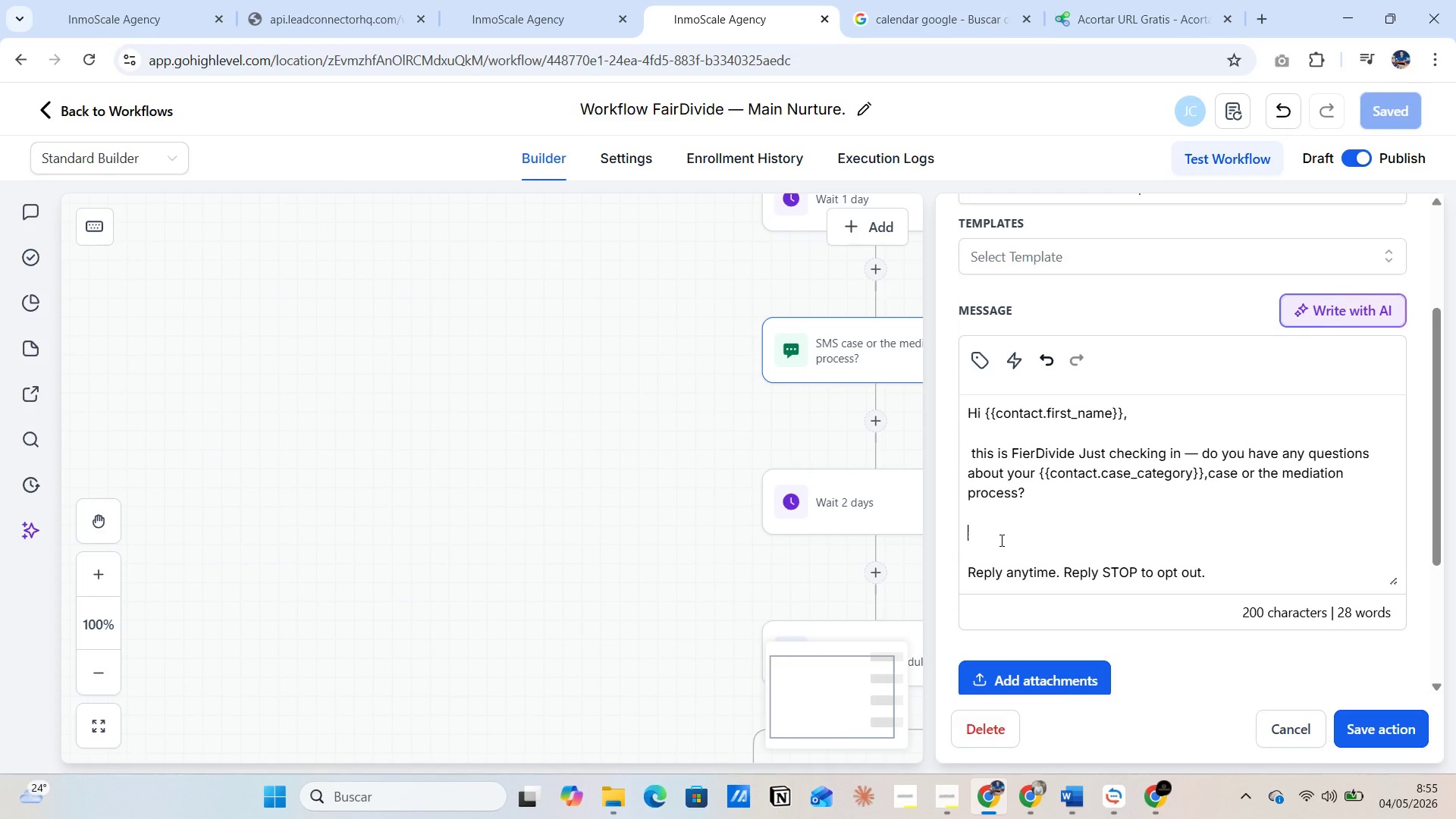 
key(Control+V)
 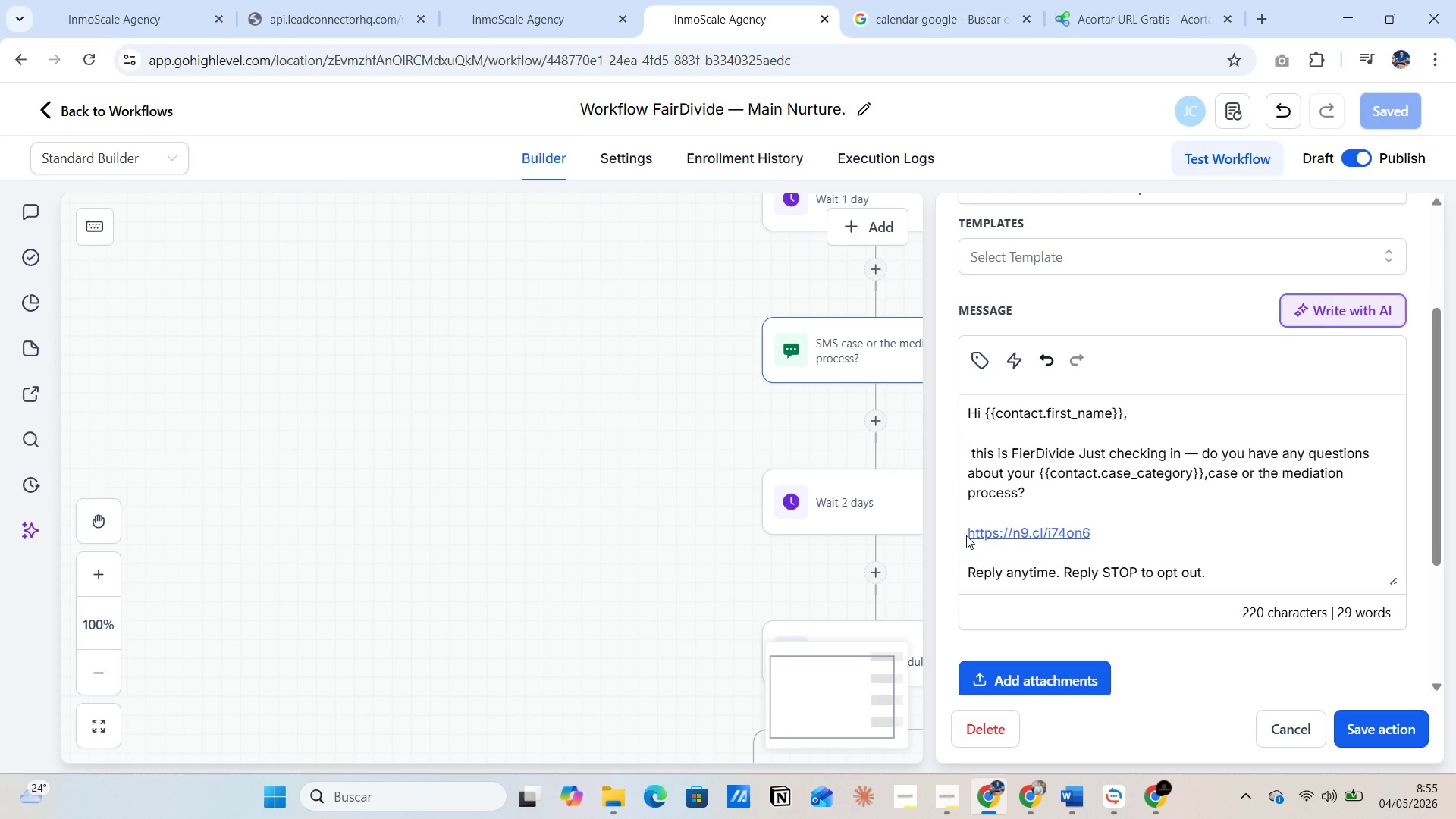 
left_click([969, 537])
 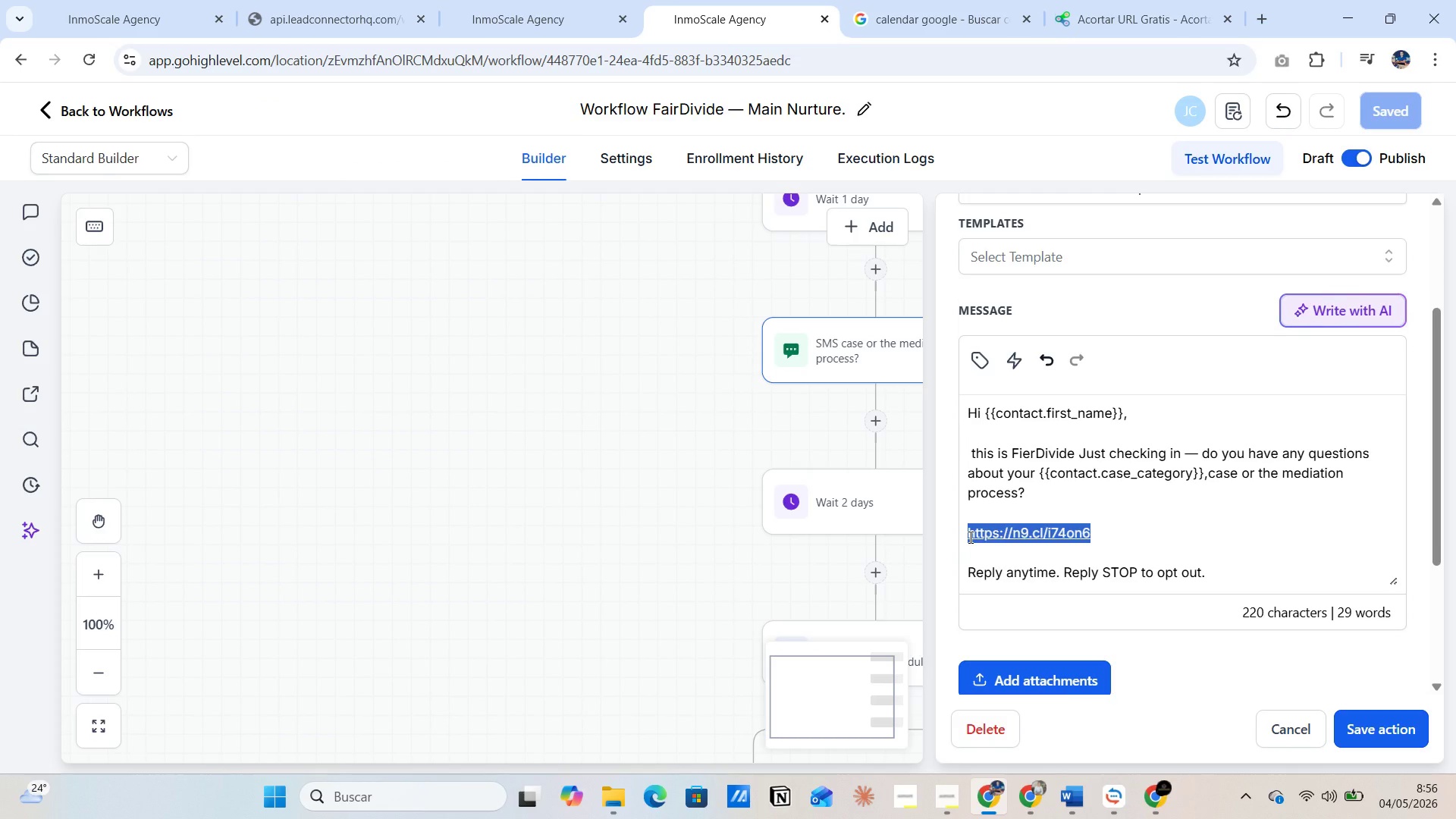 
left_click([969, 537])
 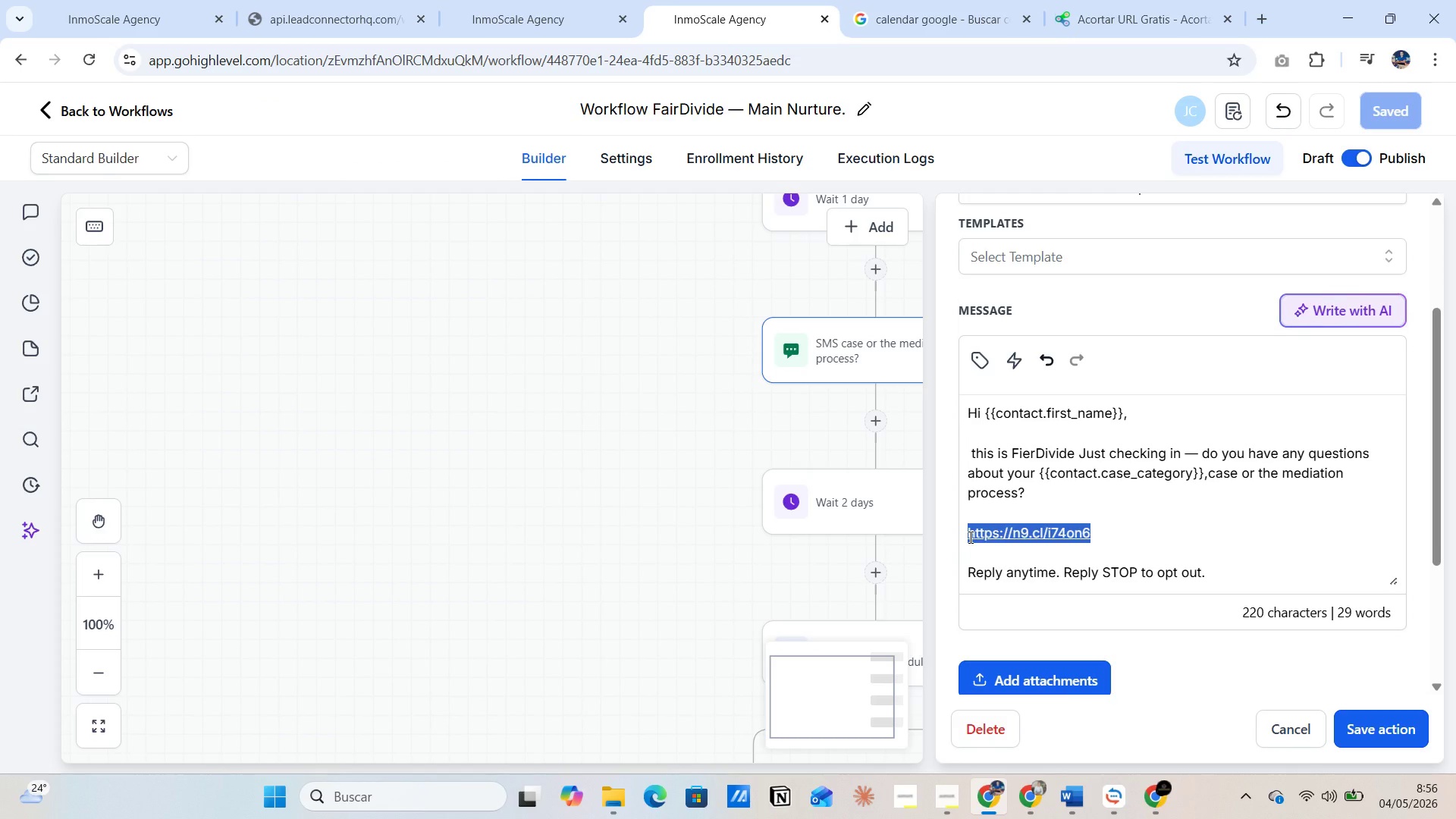 
left_click([969, 537])